 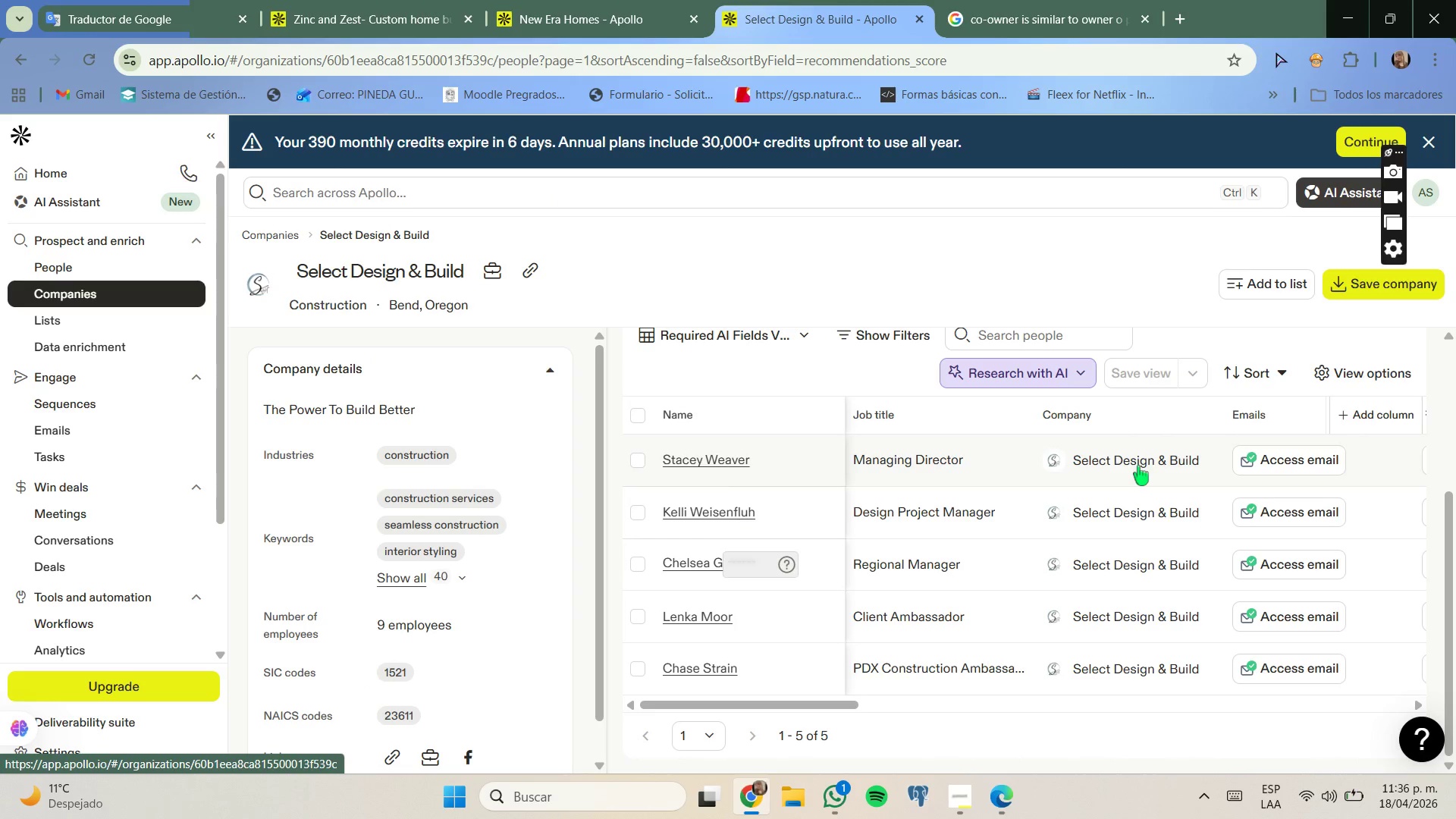 
scroll: coordinate [1060, 491], scroll_direction: down, amount: 1.0
 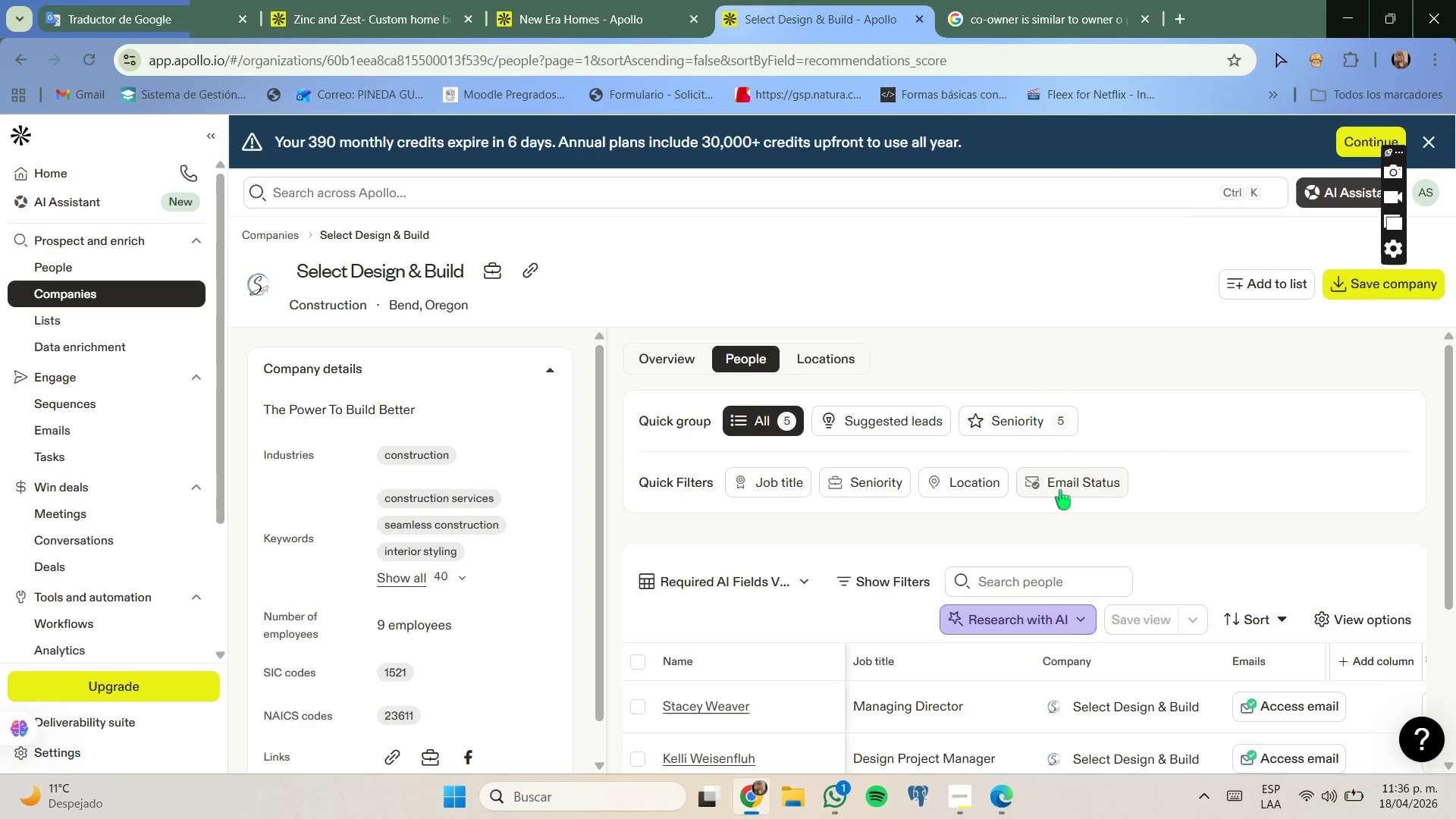 
scroll: coordinate [1060, 488], scroll_direction: up, amount: 1.0
 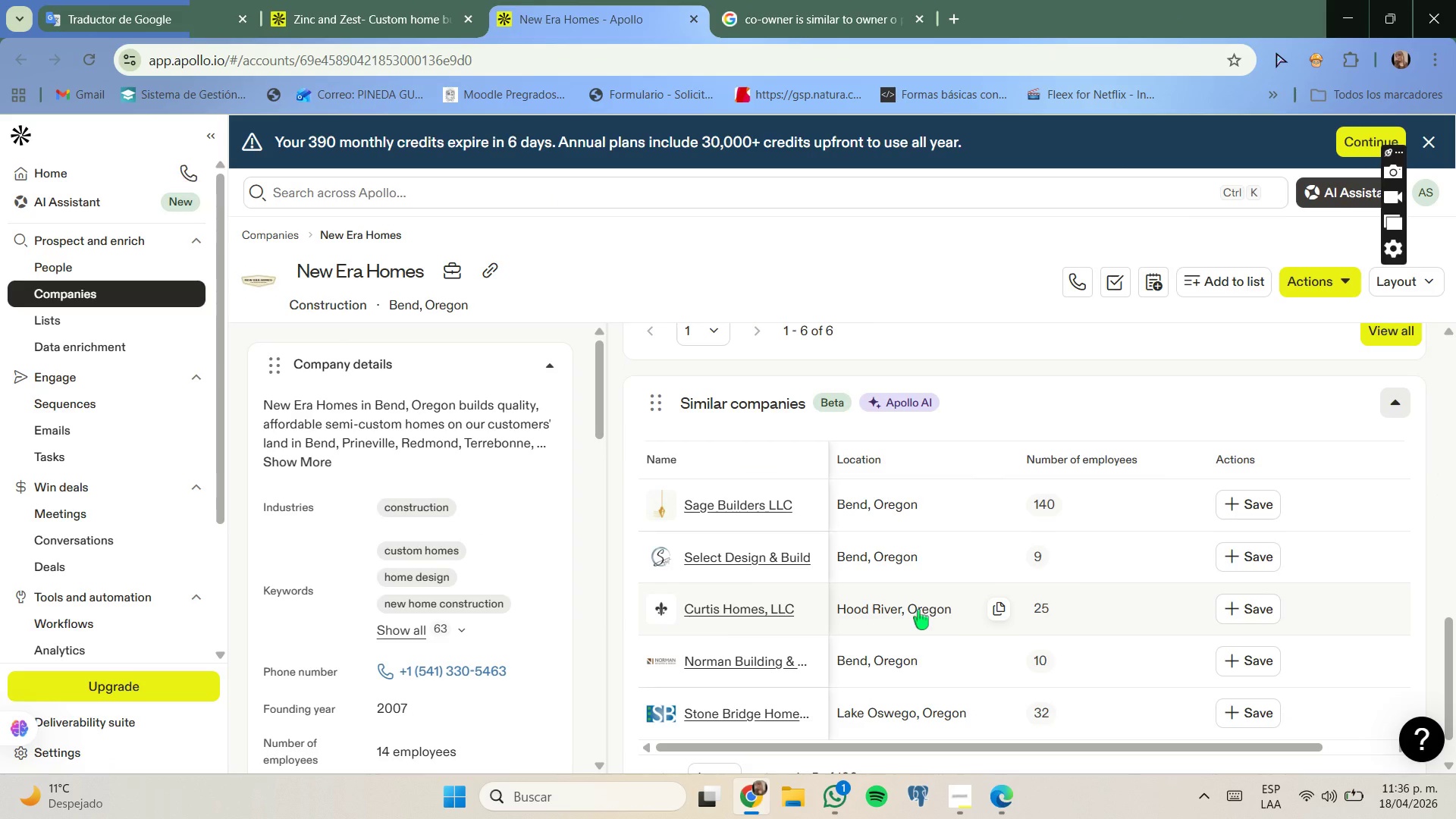 
wait(6.13)
 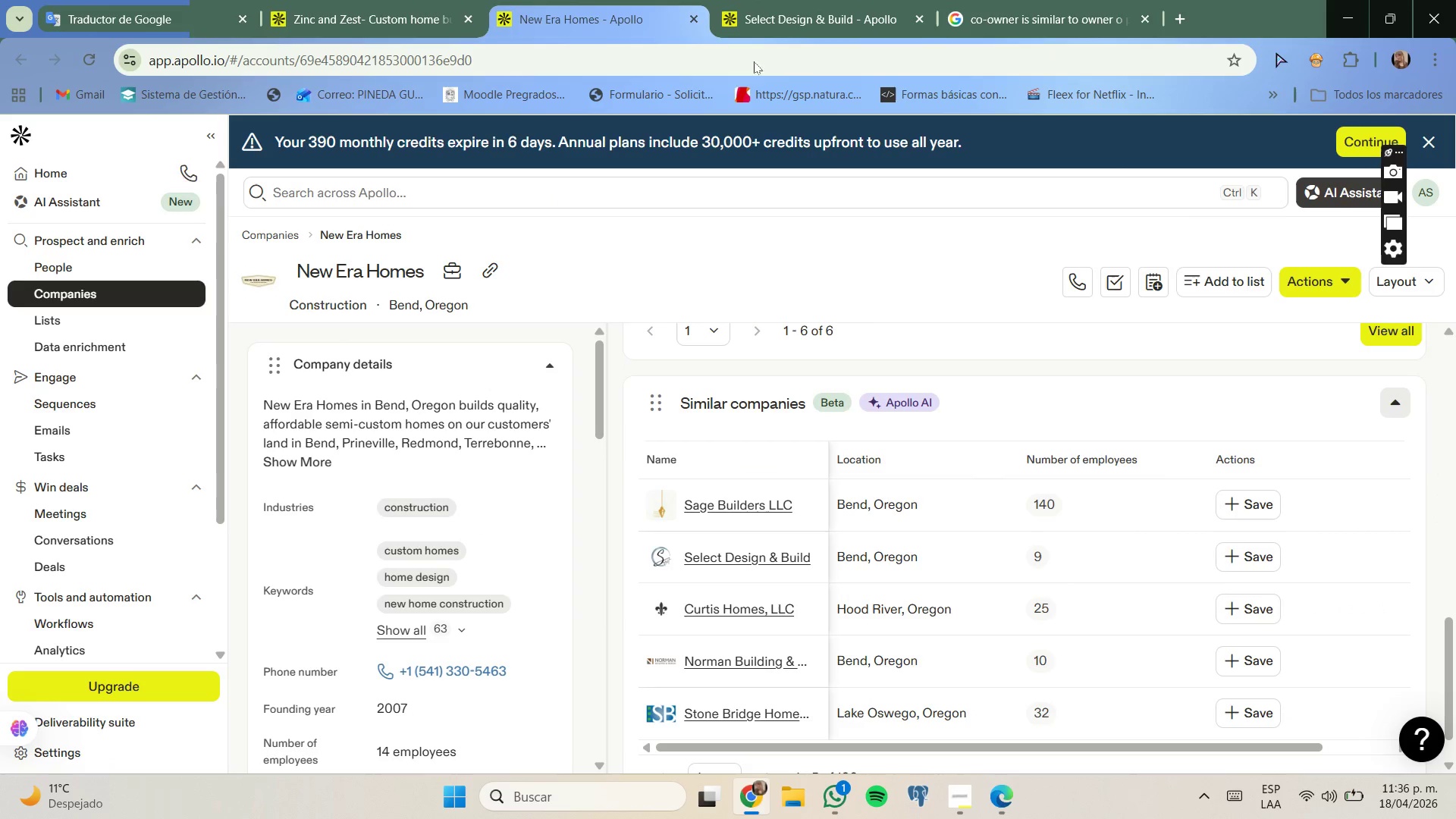 
right_click([918, 610])
 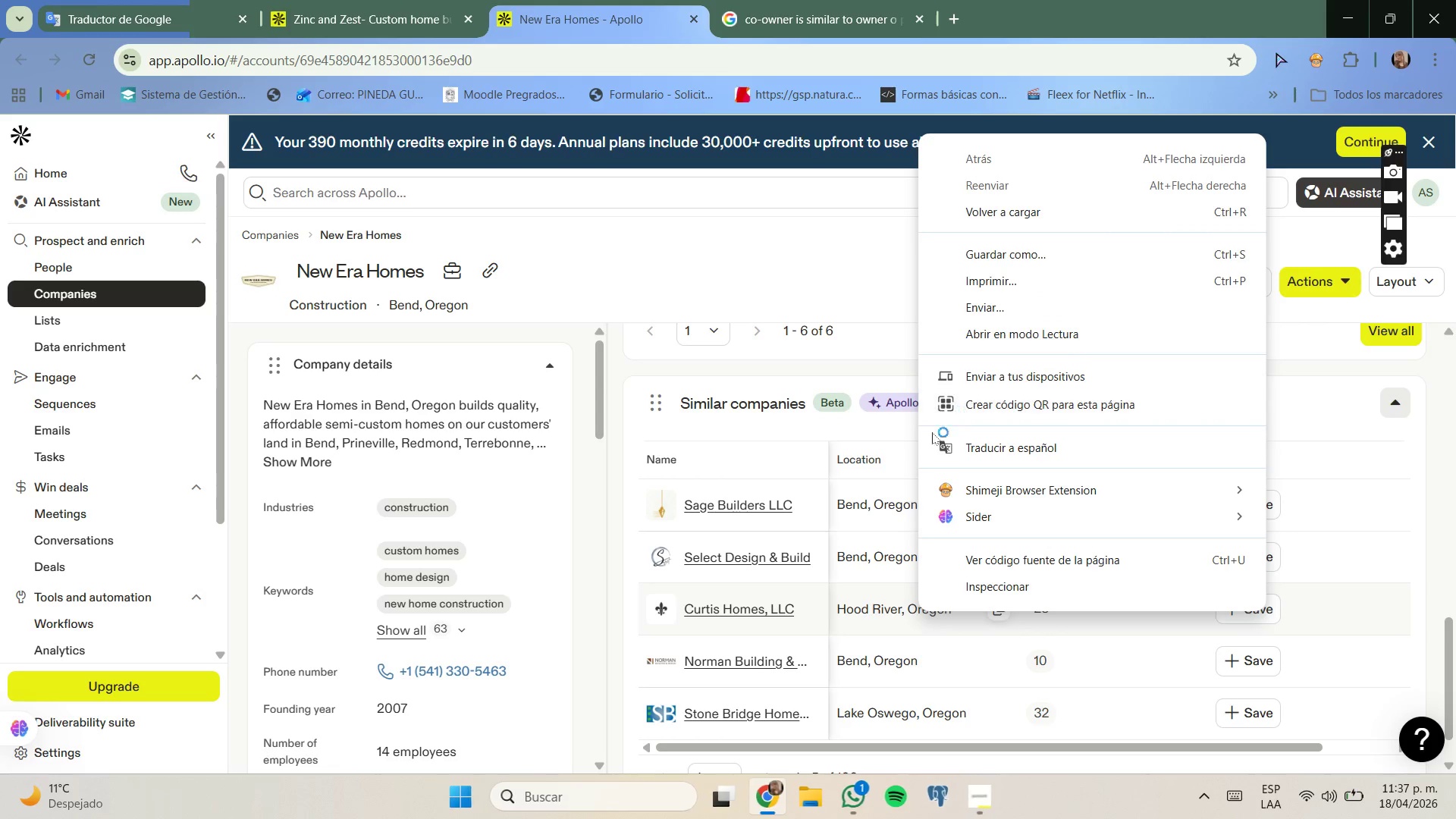 
right_click([773, 604])
 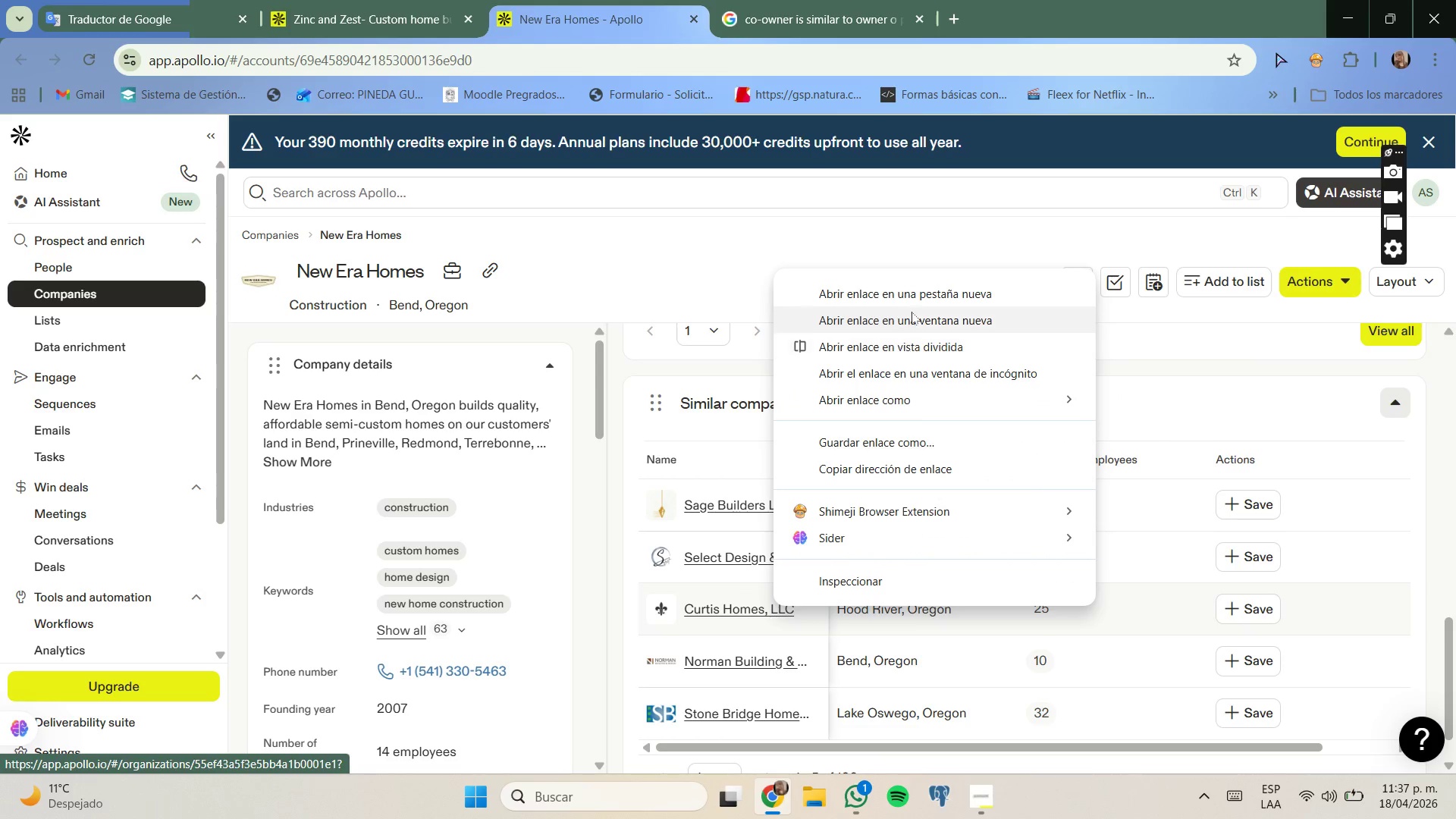 
left_click([917, 297])
 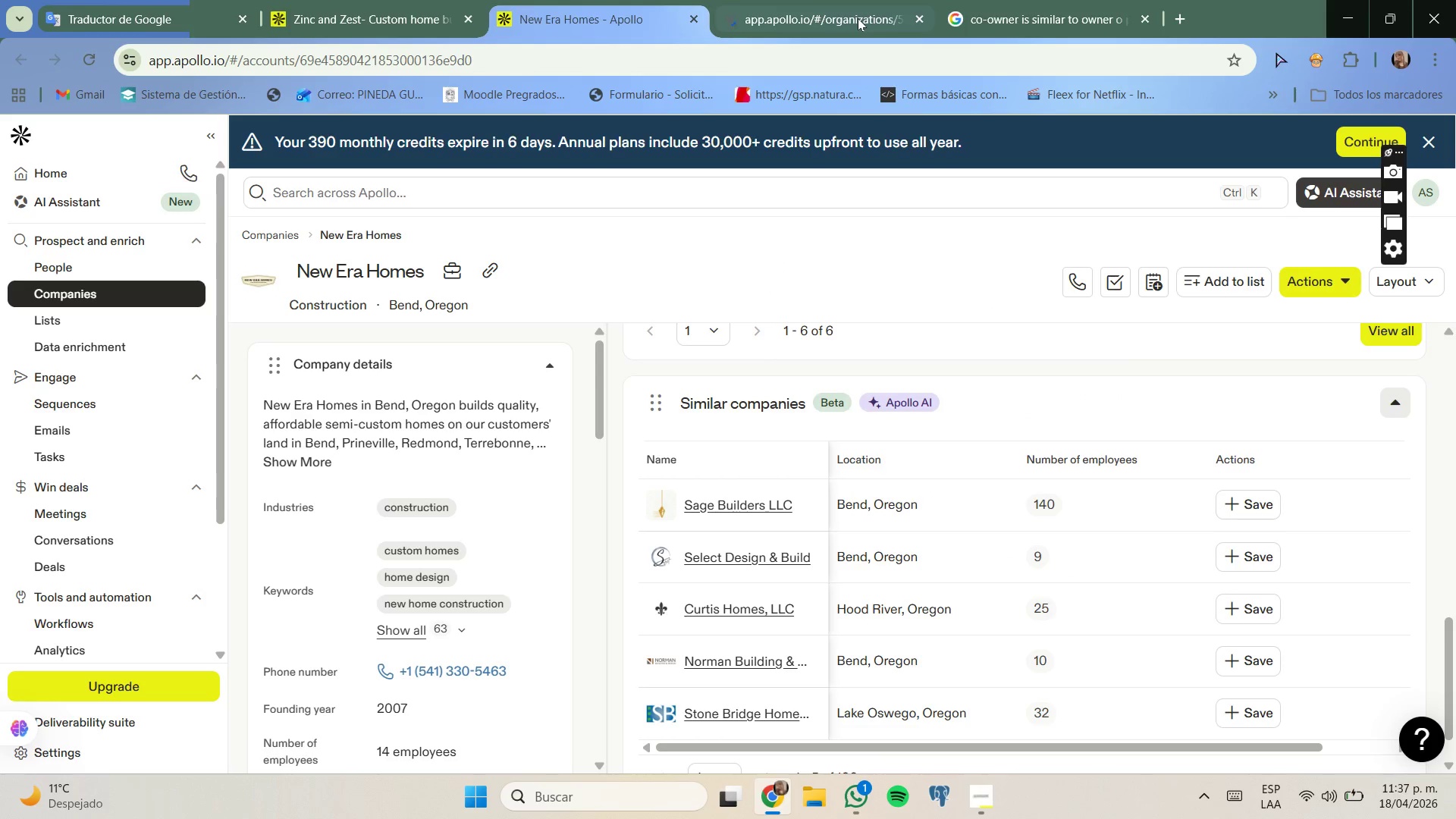 
left_click([858, 17])